 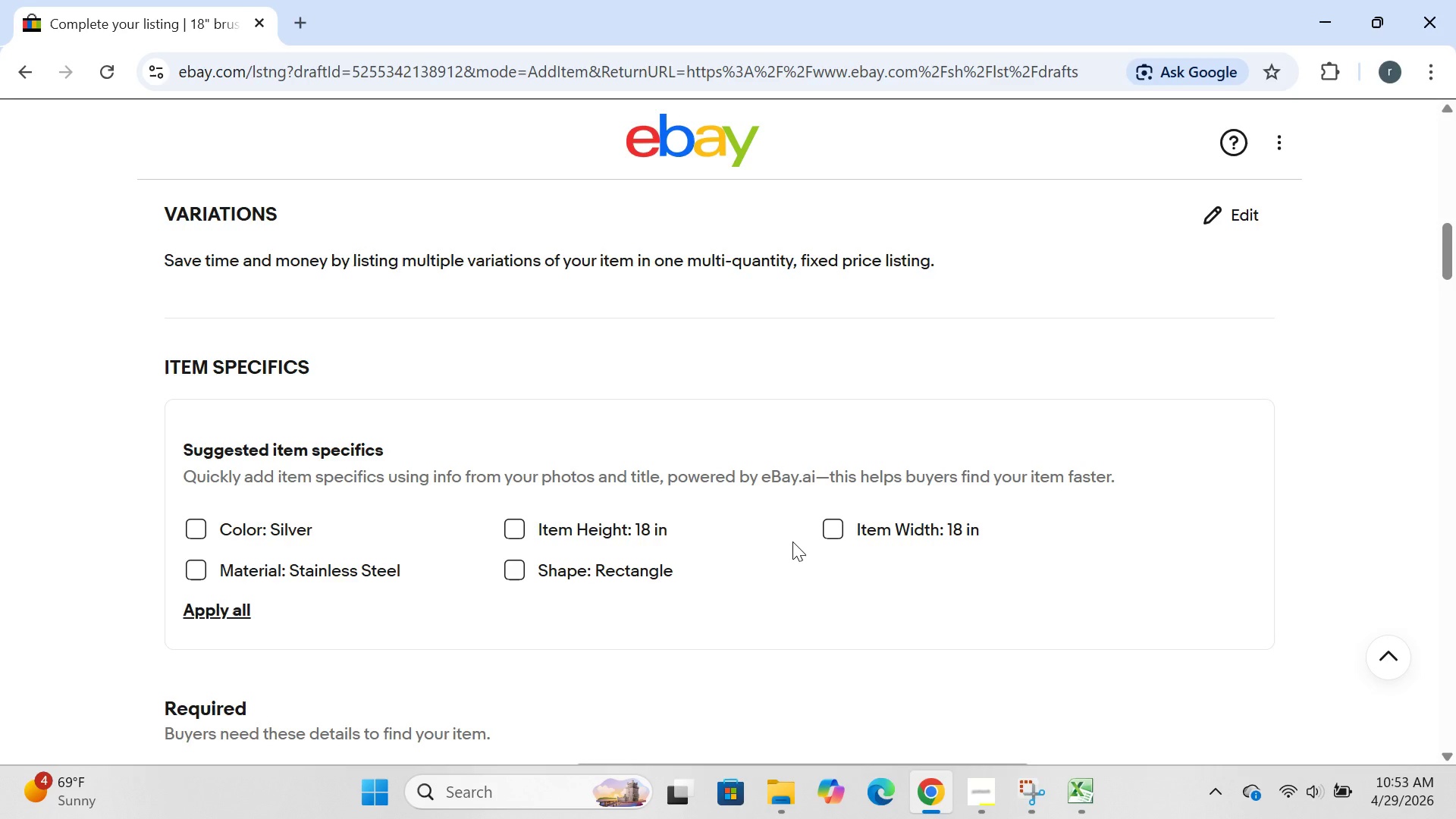 
left_click([196, 567])
 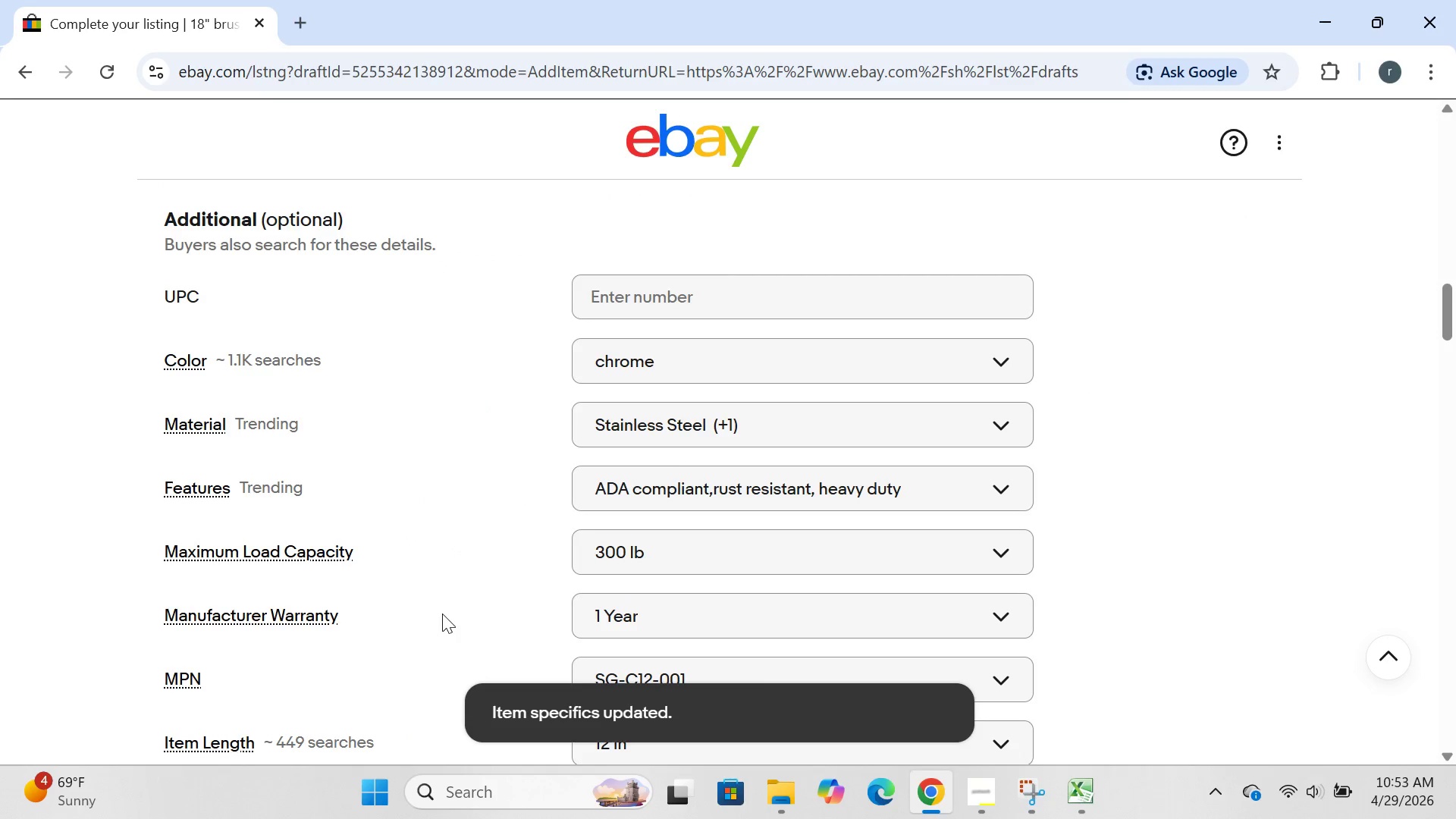 
wait(10.28)
 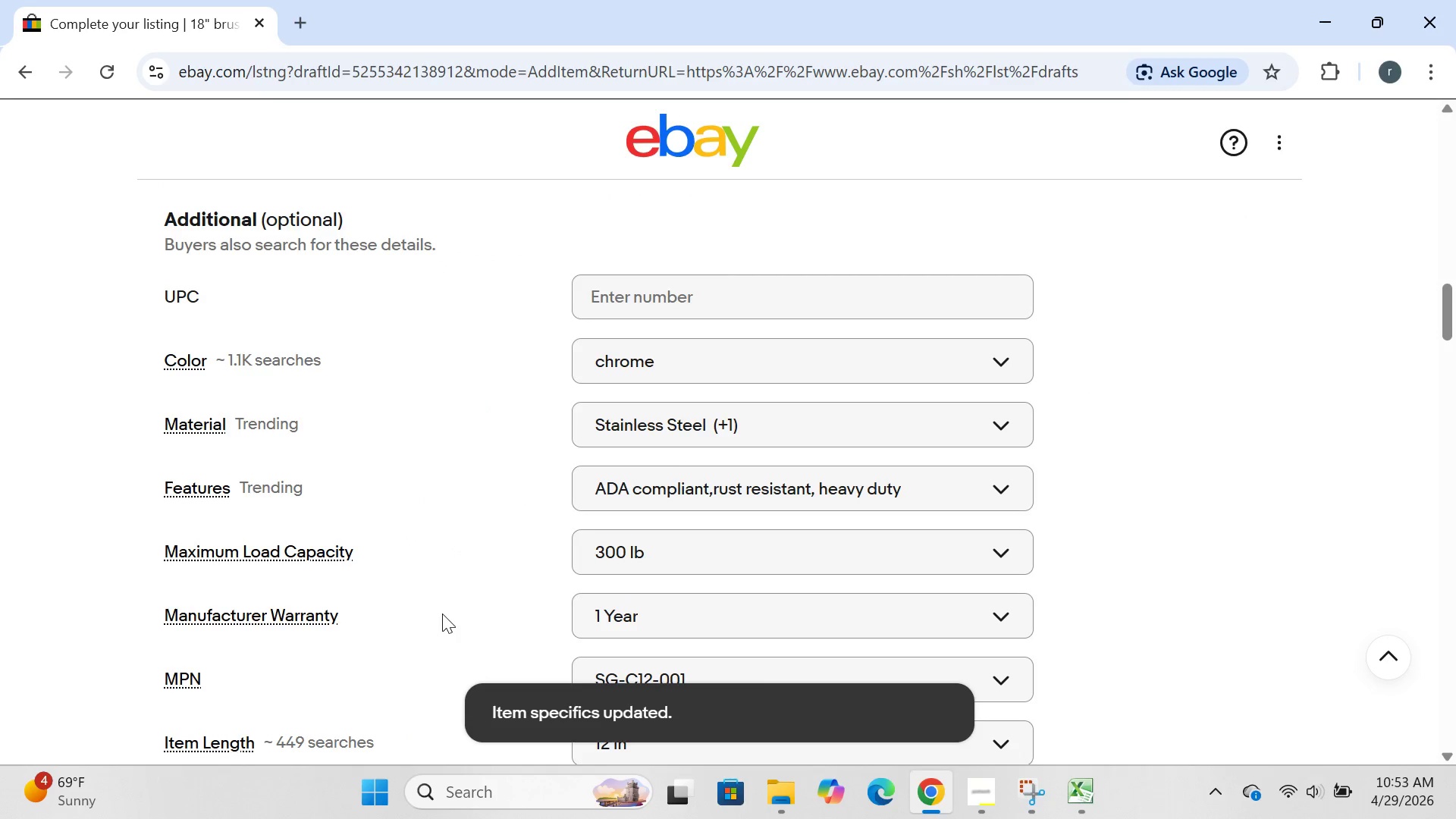 
left_click([770, 372])
 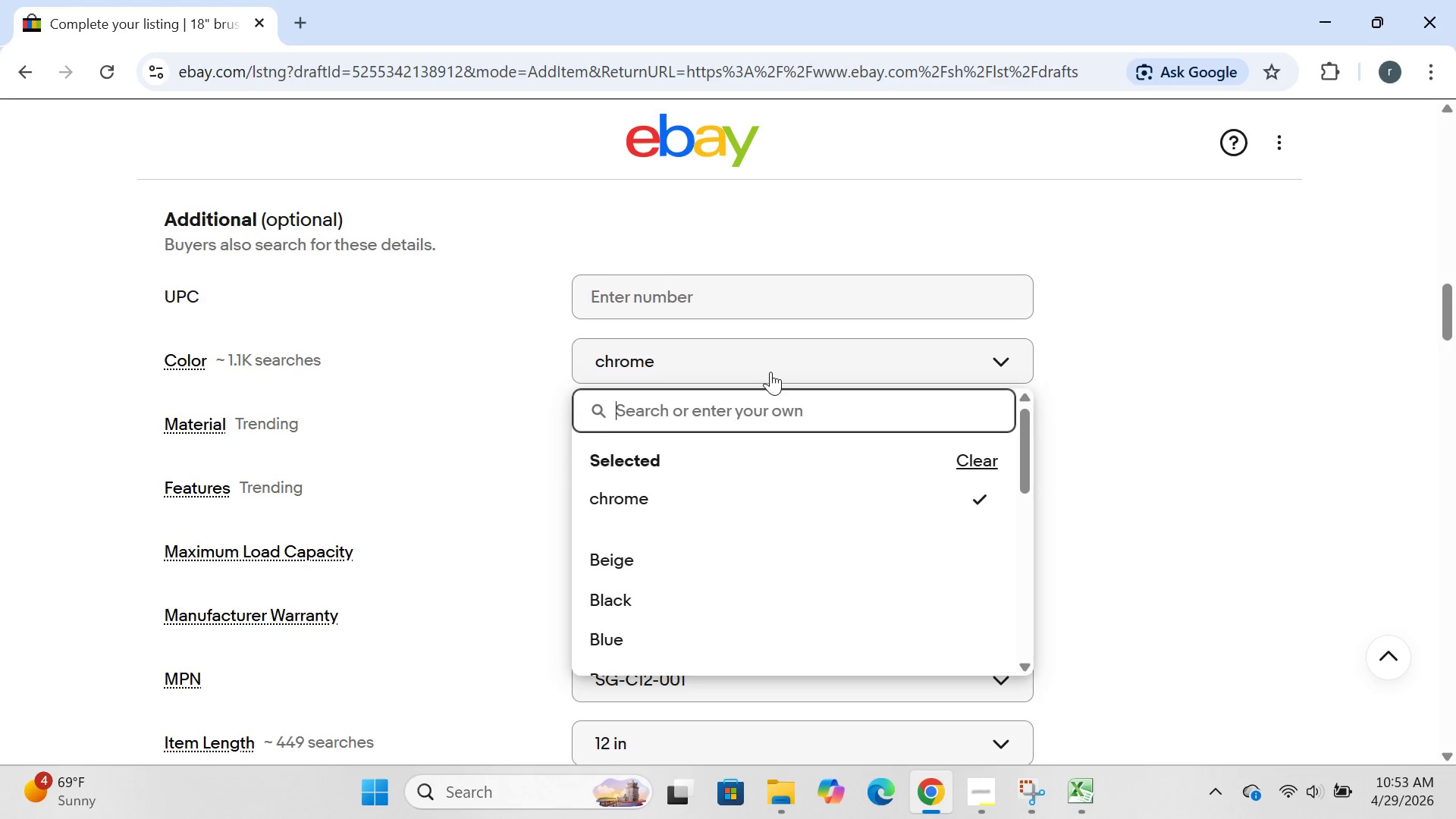 
type(brushed)
 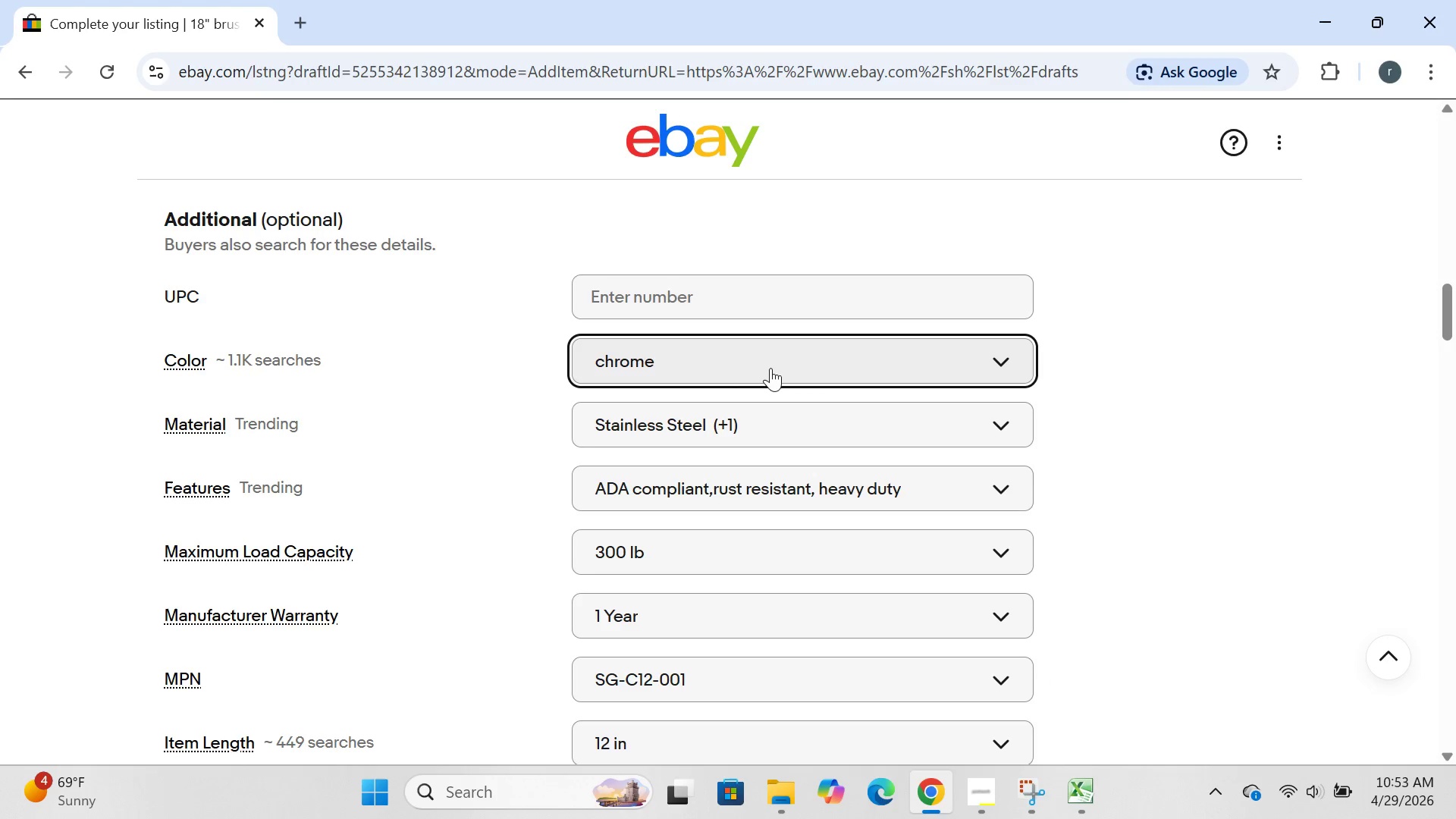 
key(Enter)
 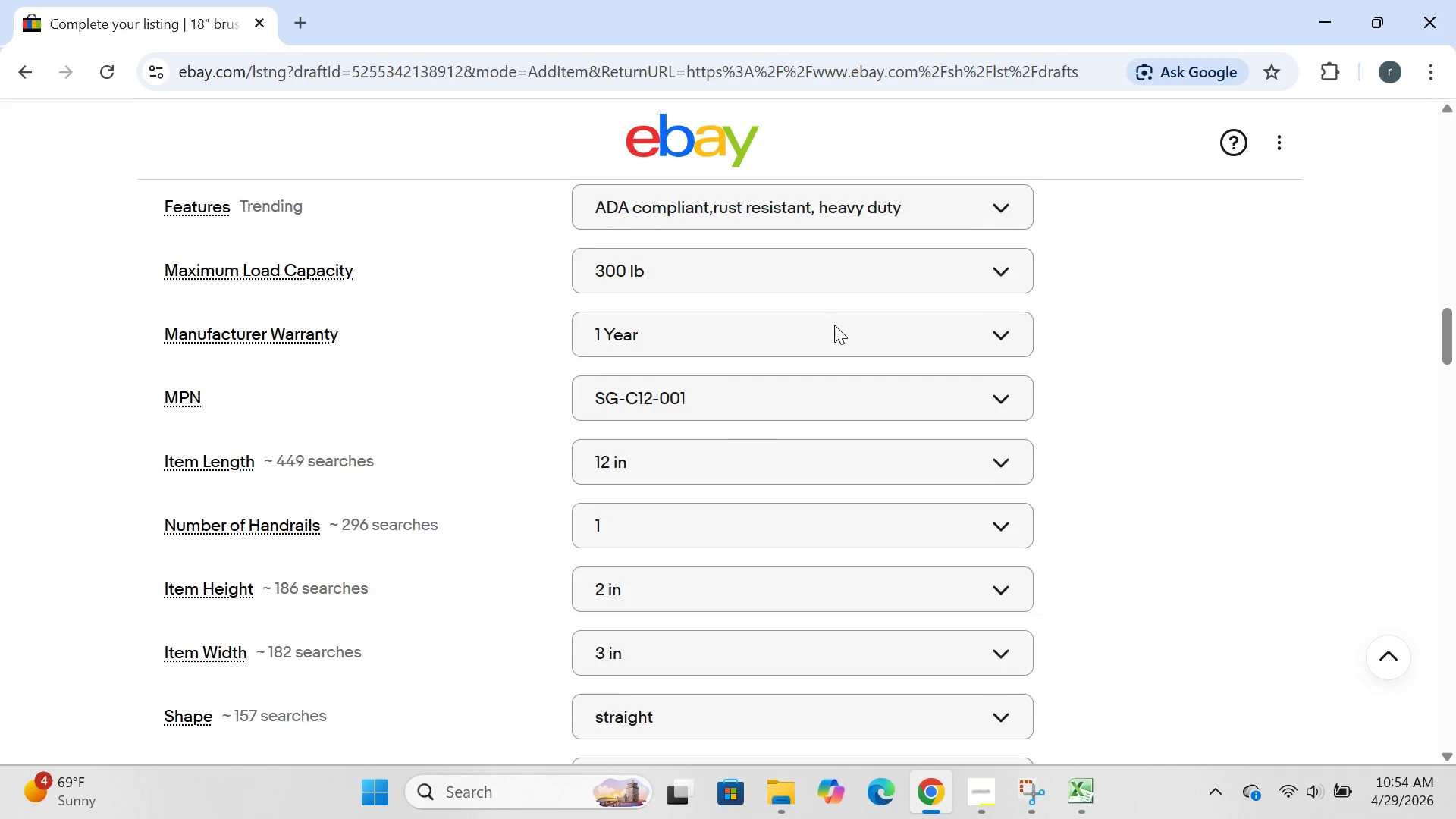 
wait(76.66)
 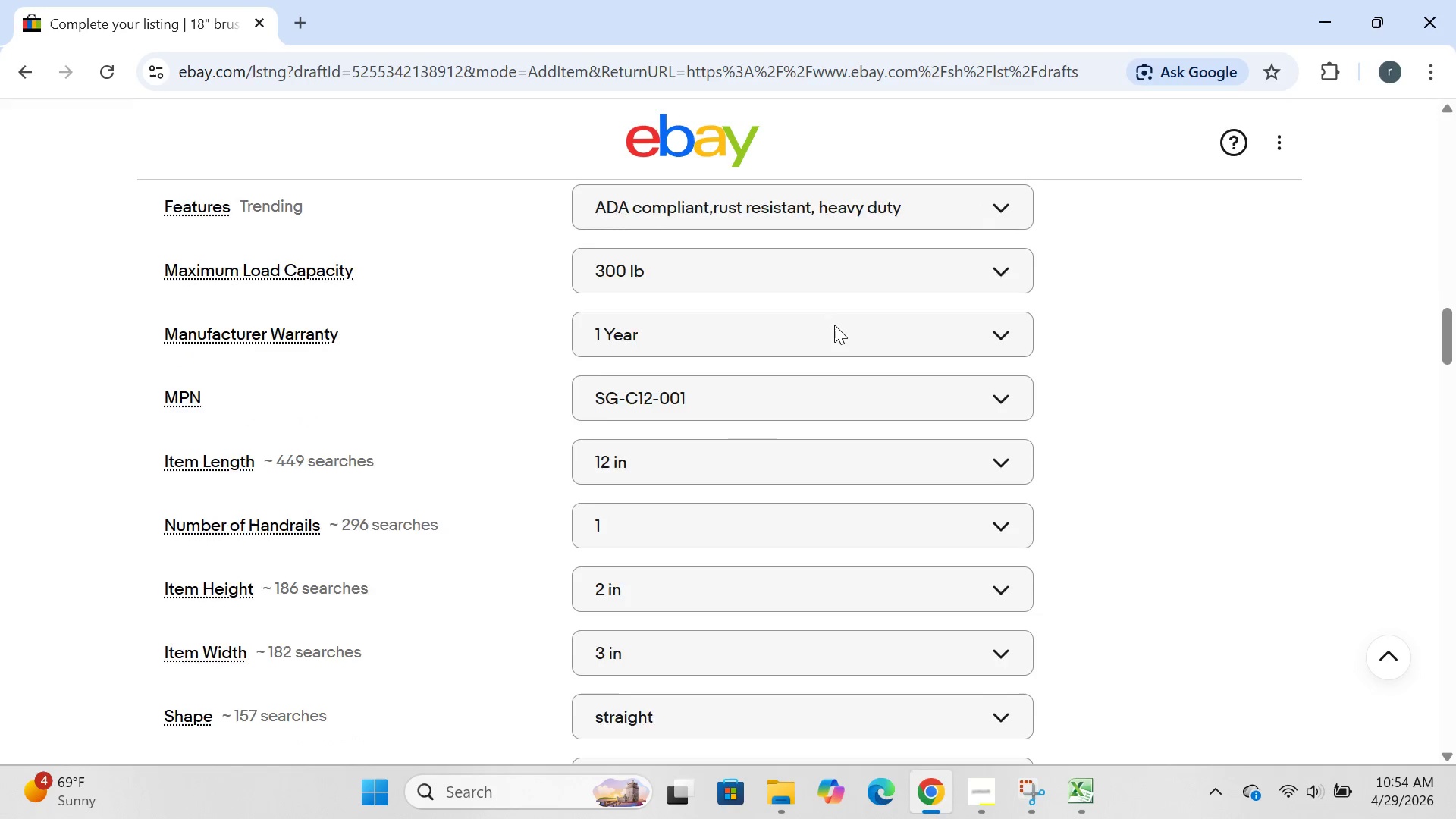 
left_click([1084, 789])
 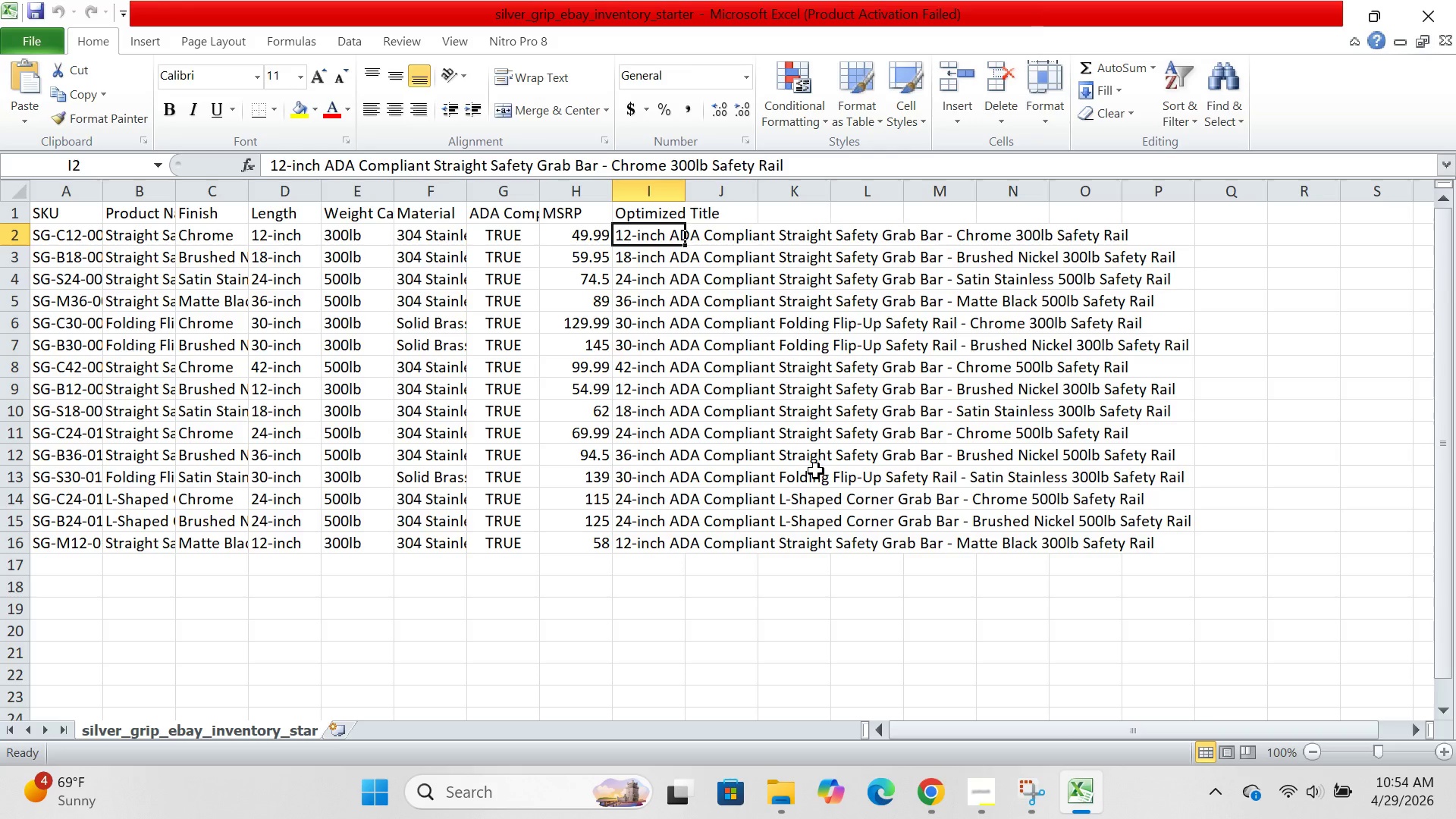 
wait(5.17)
 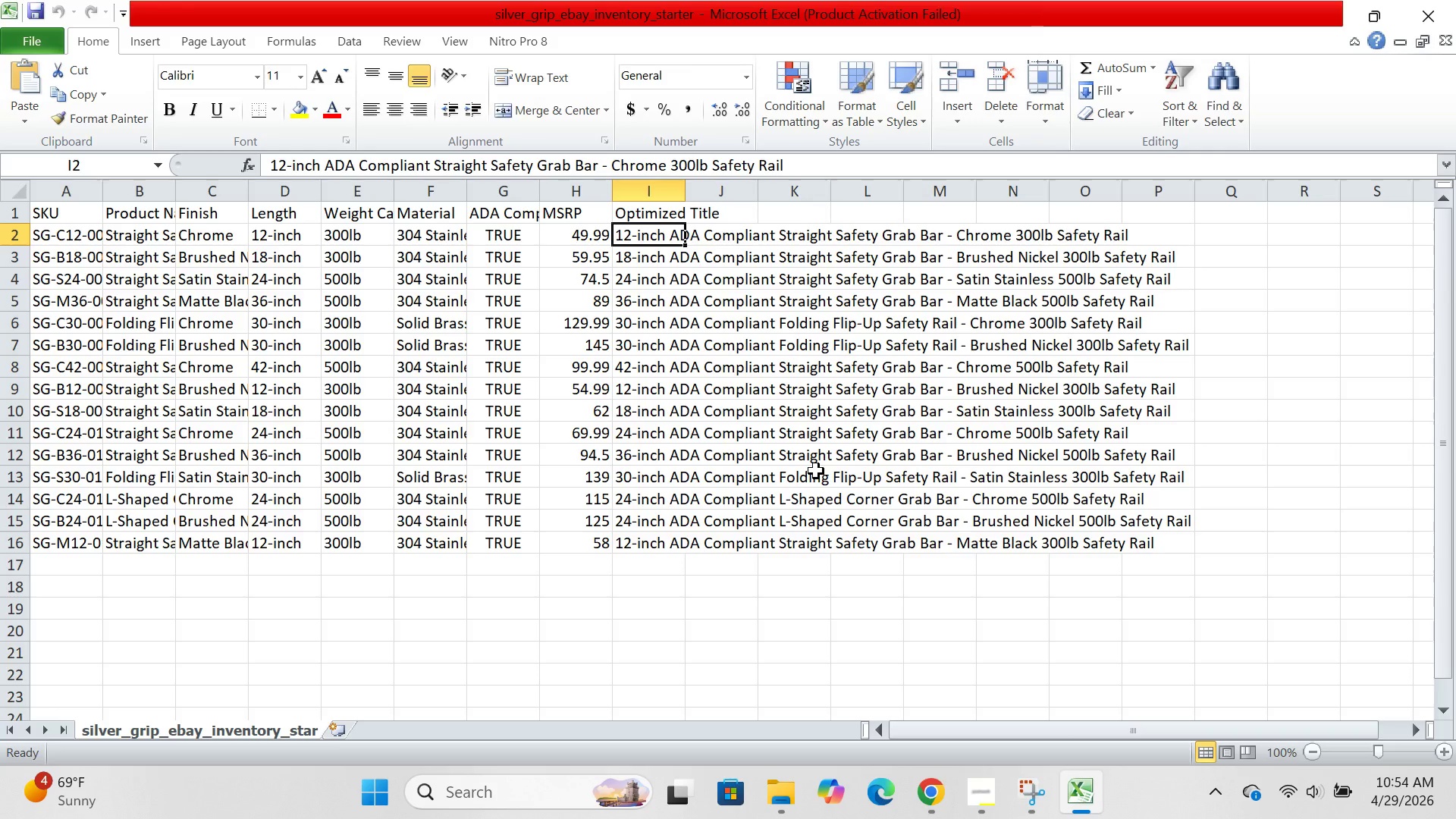 
left_click([983, 786])